 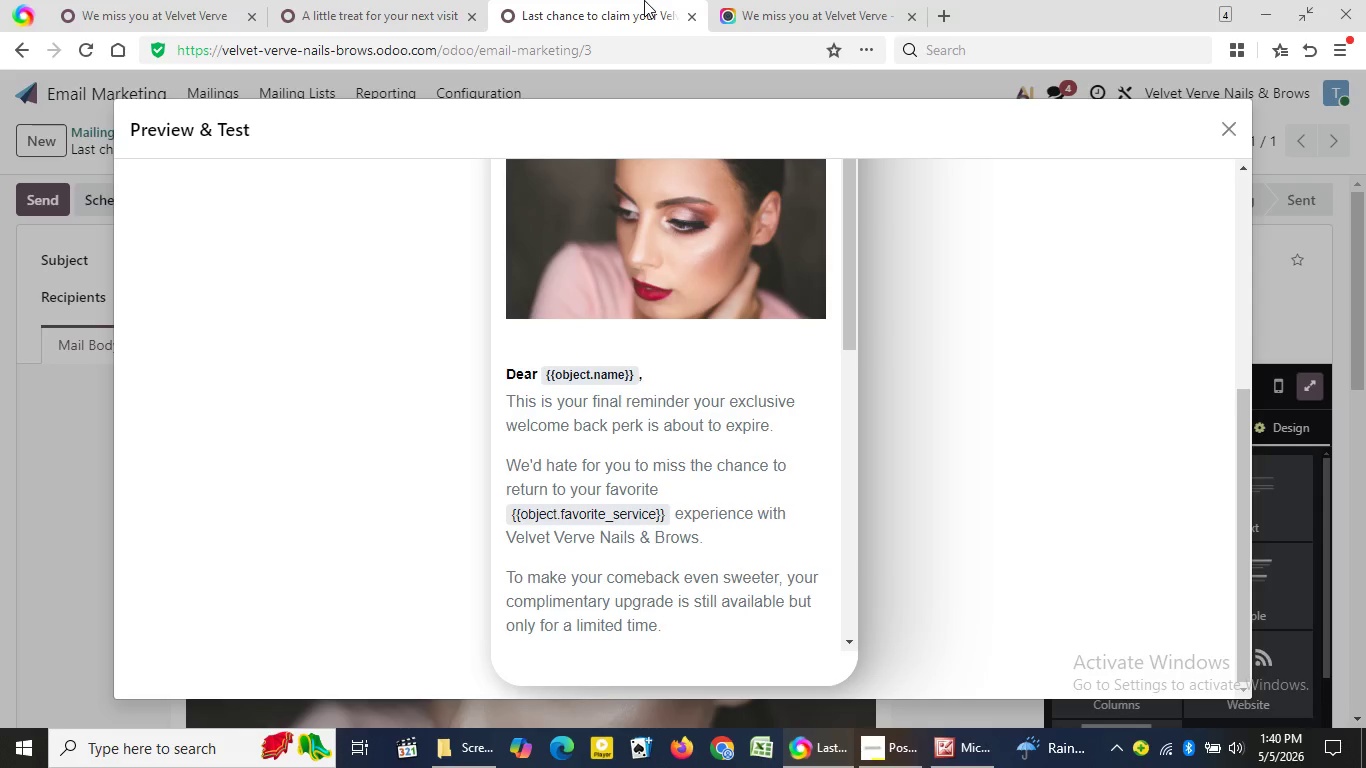 
left_click([1229, 131])
 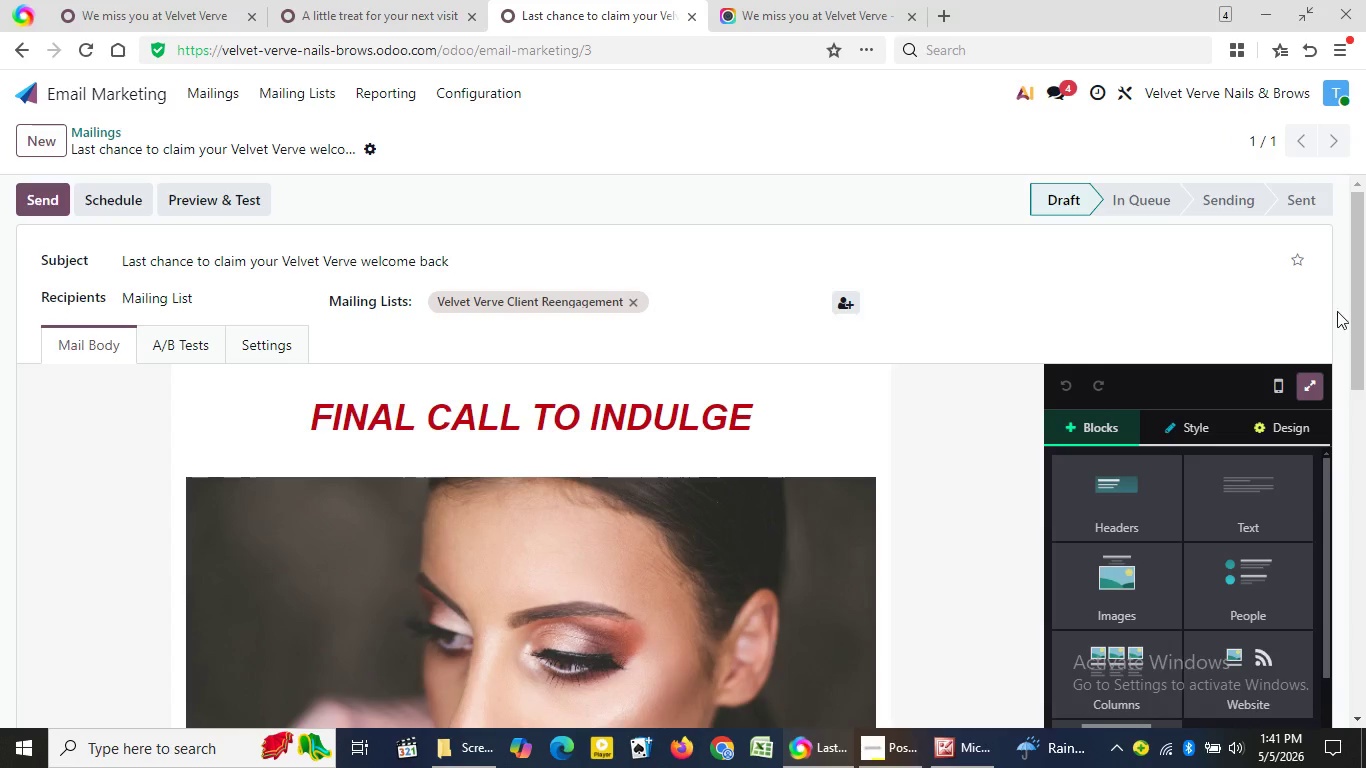 
left_click_drag(start_coordinate=[1352, 310], to_coordinate=[1365, 510])
 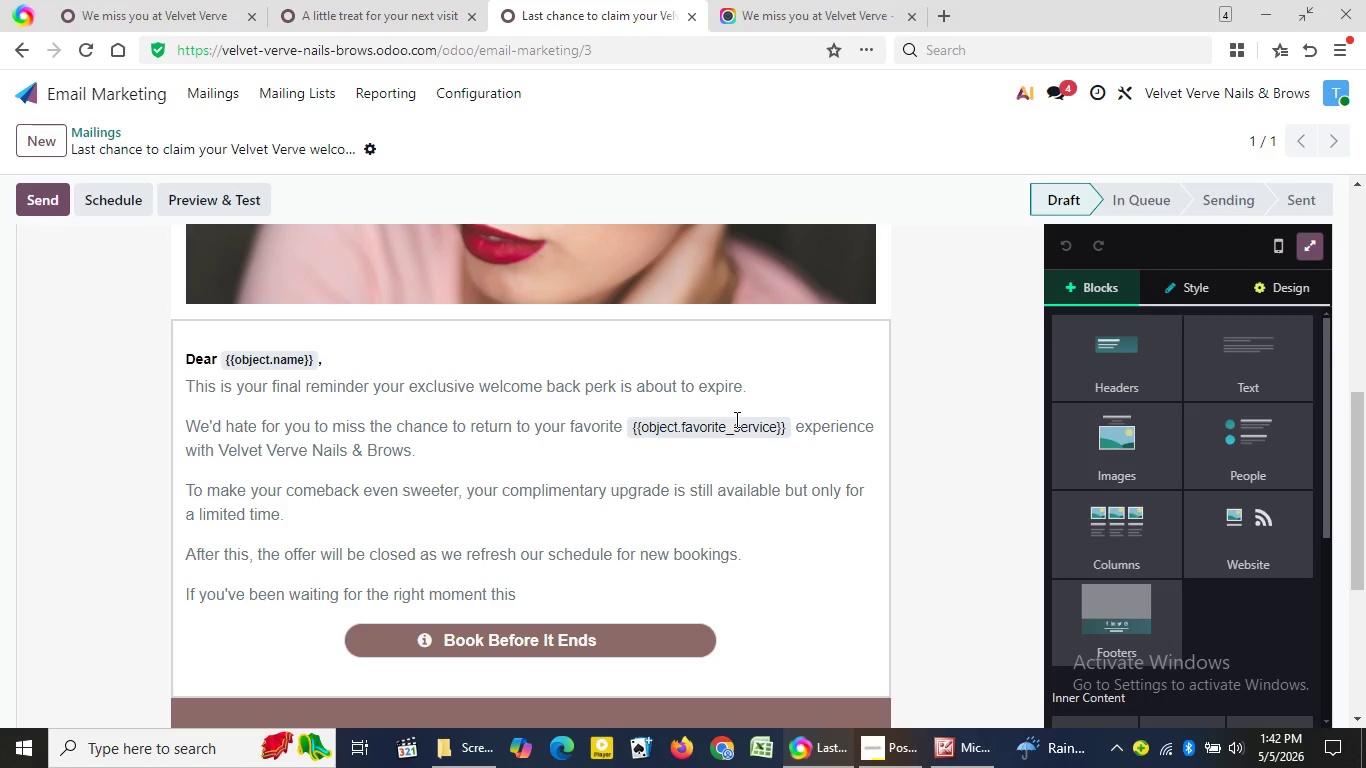 
wait(69.81)
 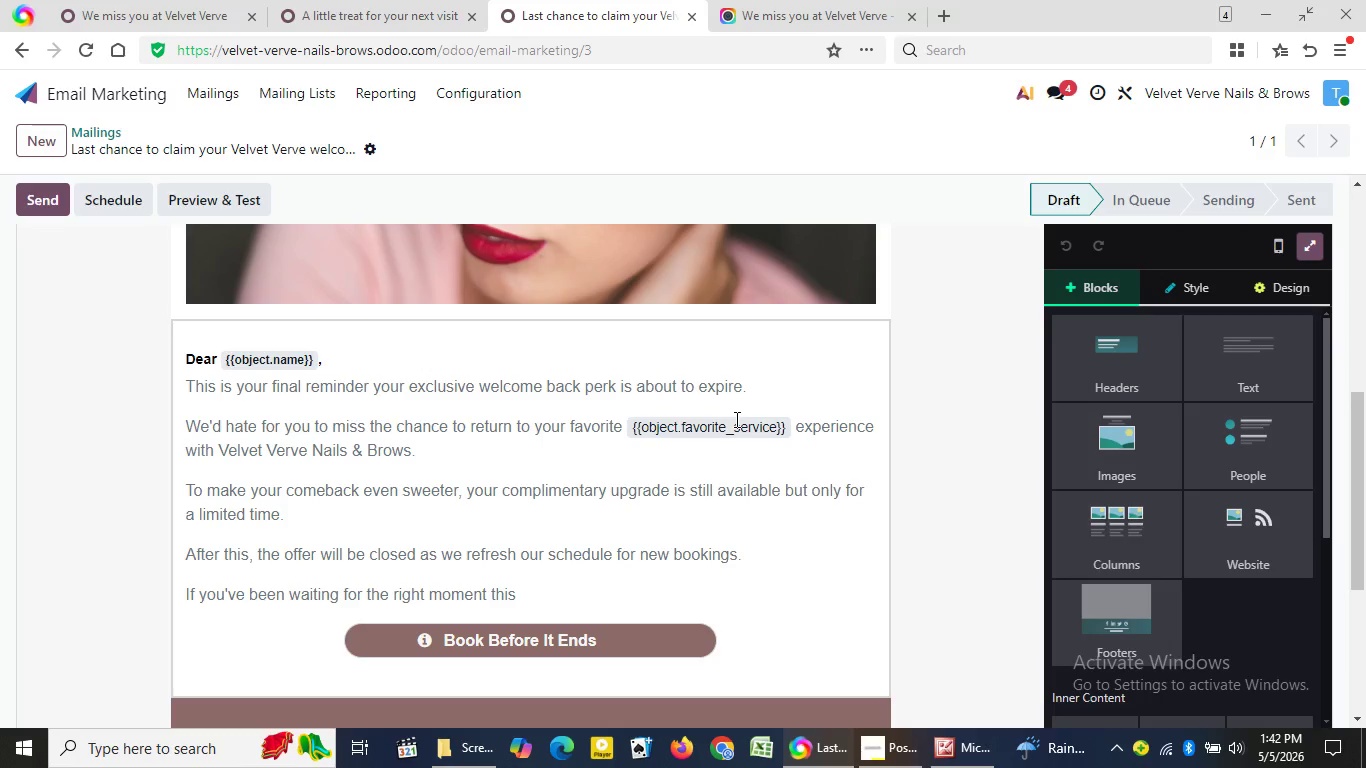 
left_click([224, 187])
 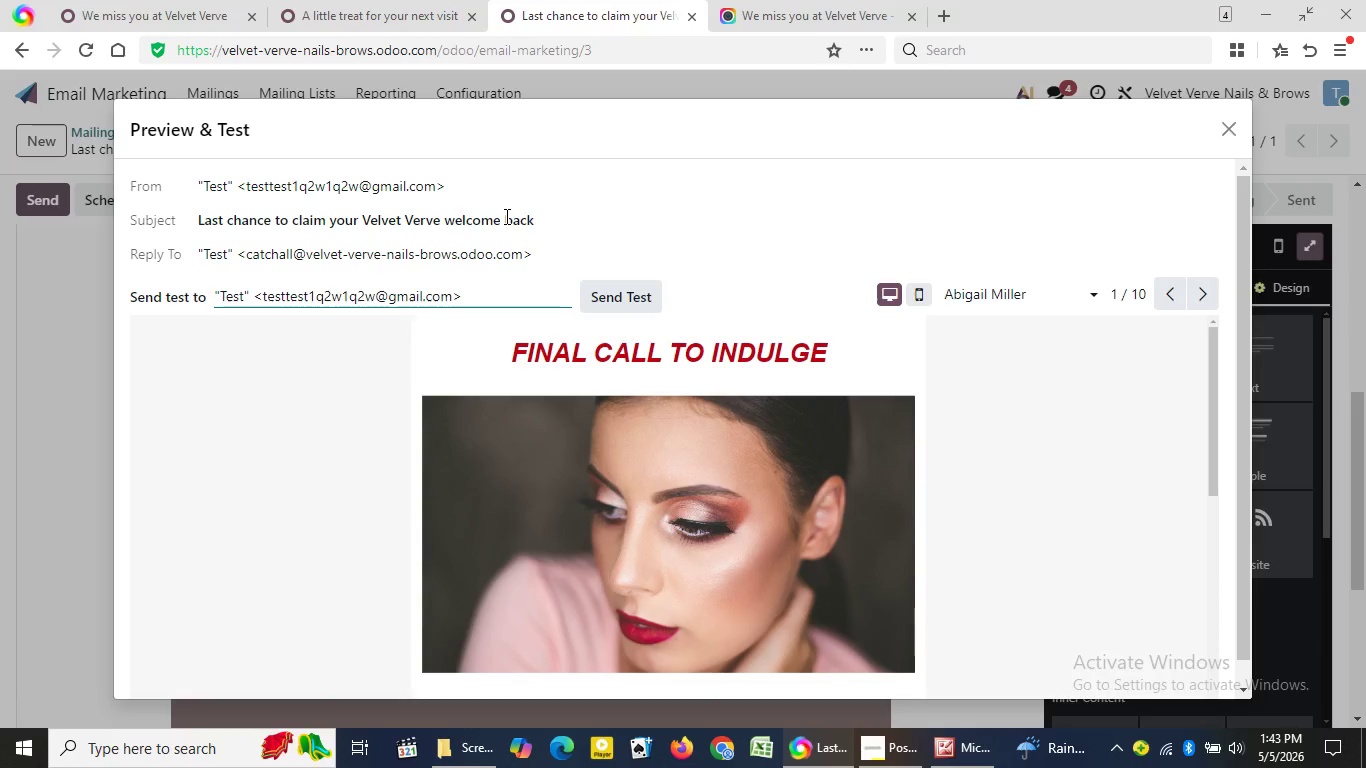 
wait(56.44)
 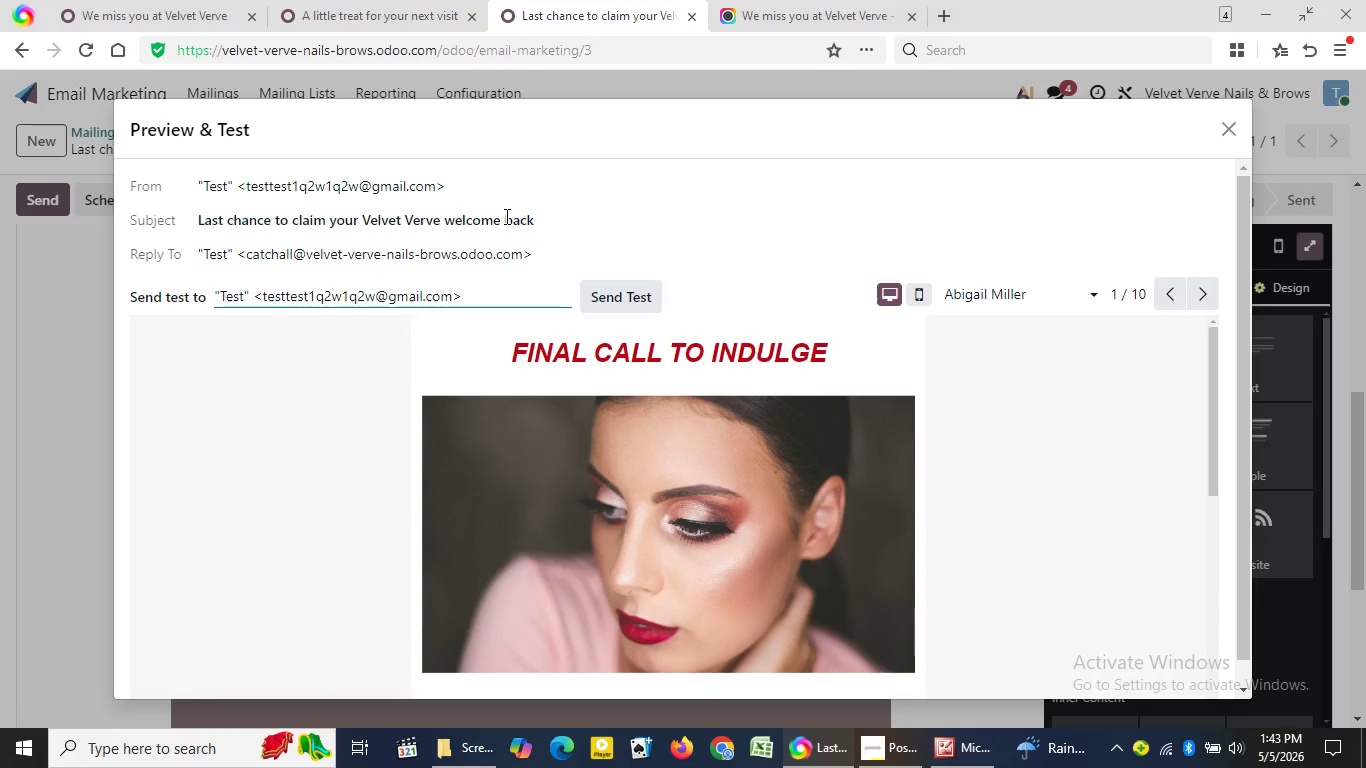 
left_click([896, 764])